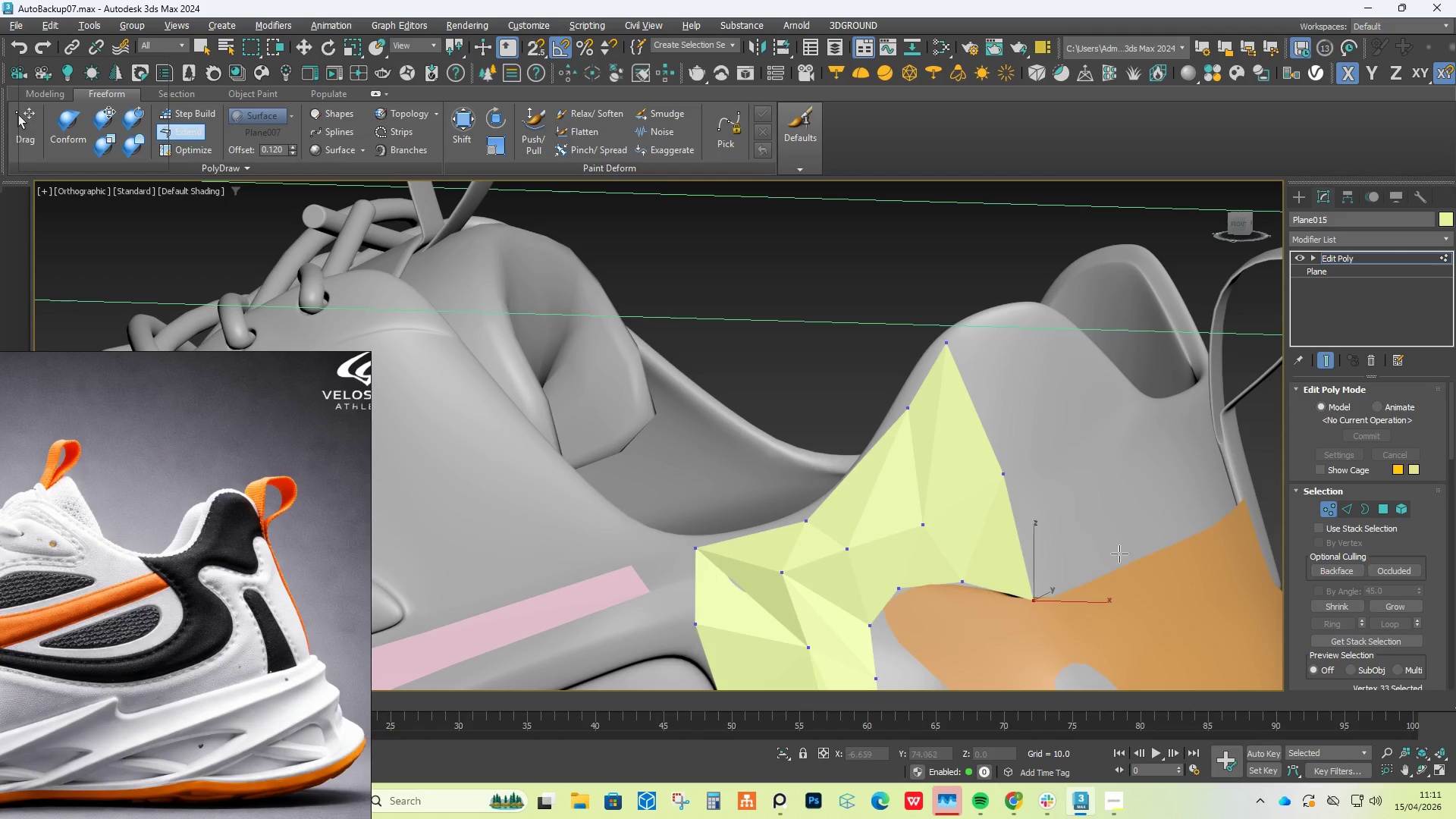 
key(Alt+Control+Shift+AltLeft)
 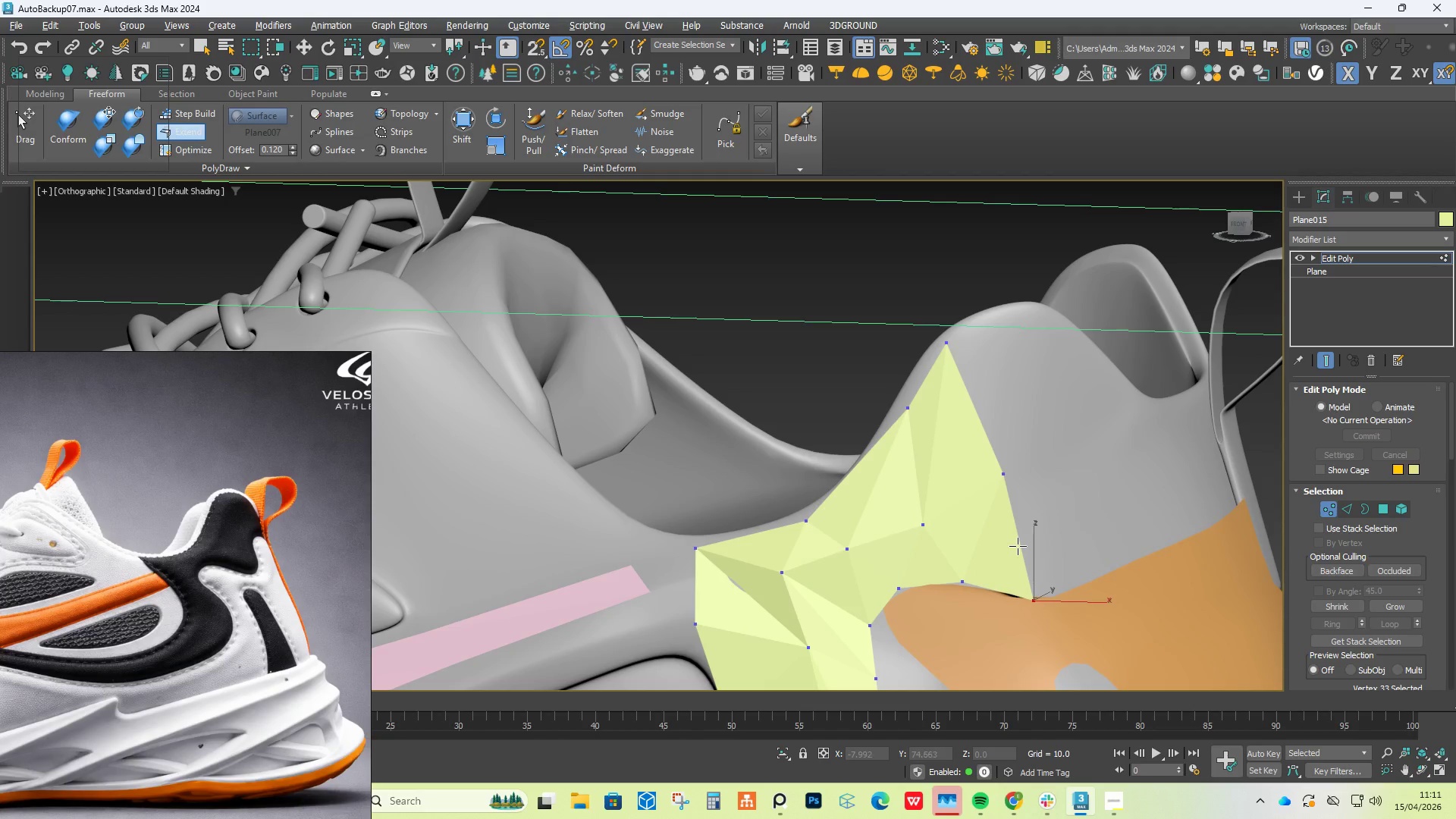 
left_click_drag(start_coordinate=[1018, 546], to_coordinate=[1101, 530])
 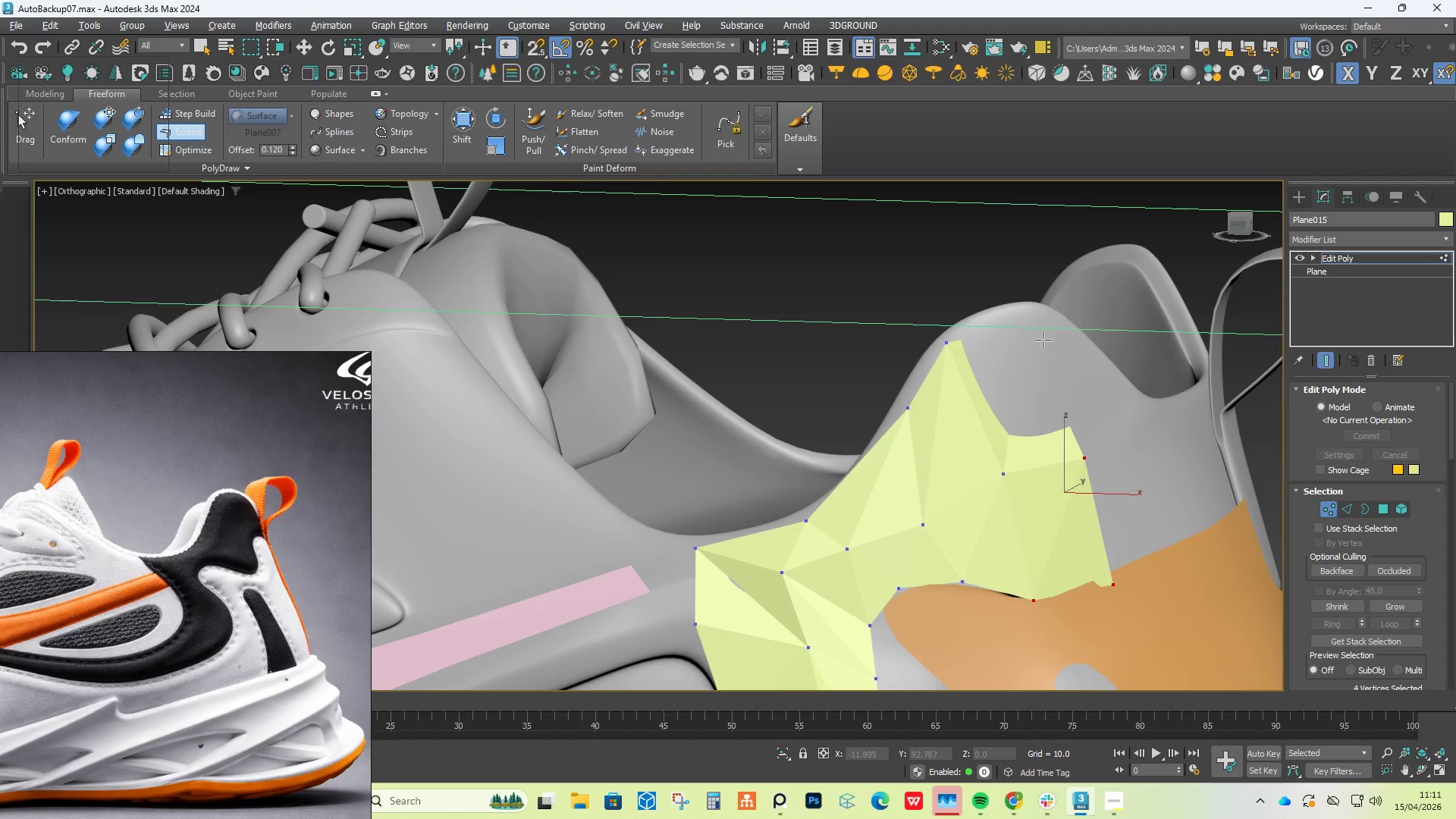 
hold_key(key=AltLeft, duration=1.53)
left_click_drag(start_coordinate=[1046, 324], to_coordinate=[1037, 300])
 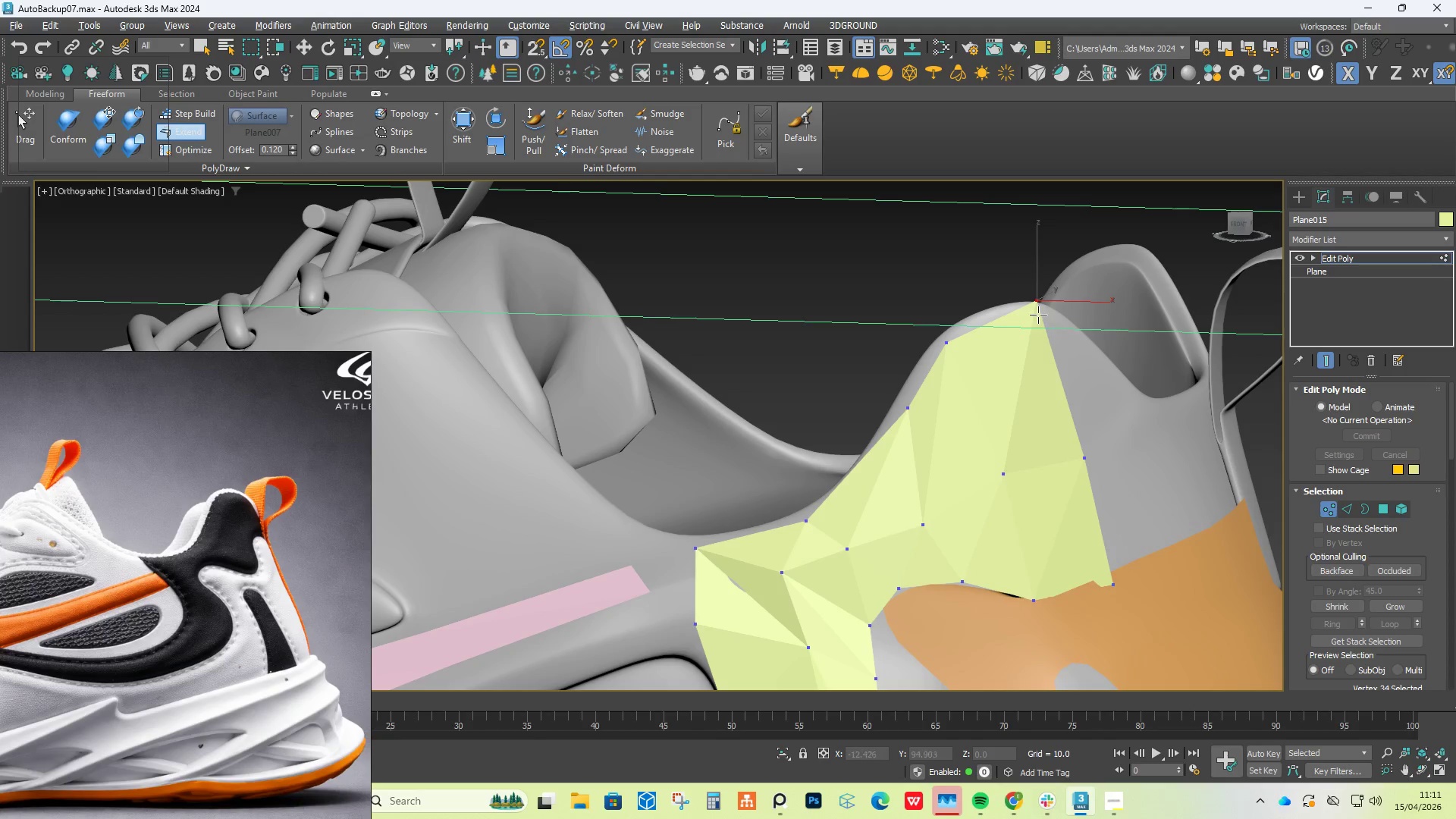 
hold_key(key=AltLeft, duration=8.44)
hold_key(key=ShiftLeft, duration=7.74)
hold_key(key=ControlLeft, duration=1.5)
left_click_drag(start_coordinate=[1037, 308], to_coordinate=[1011, 322])
 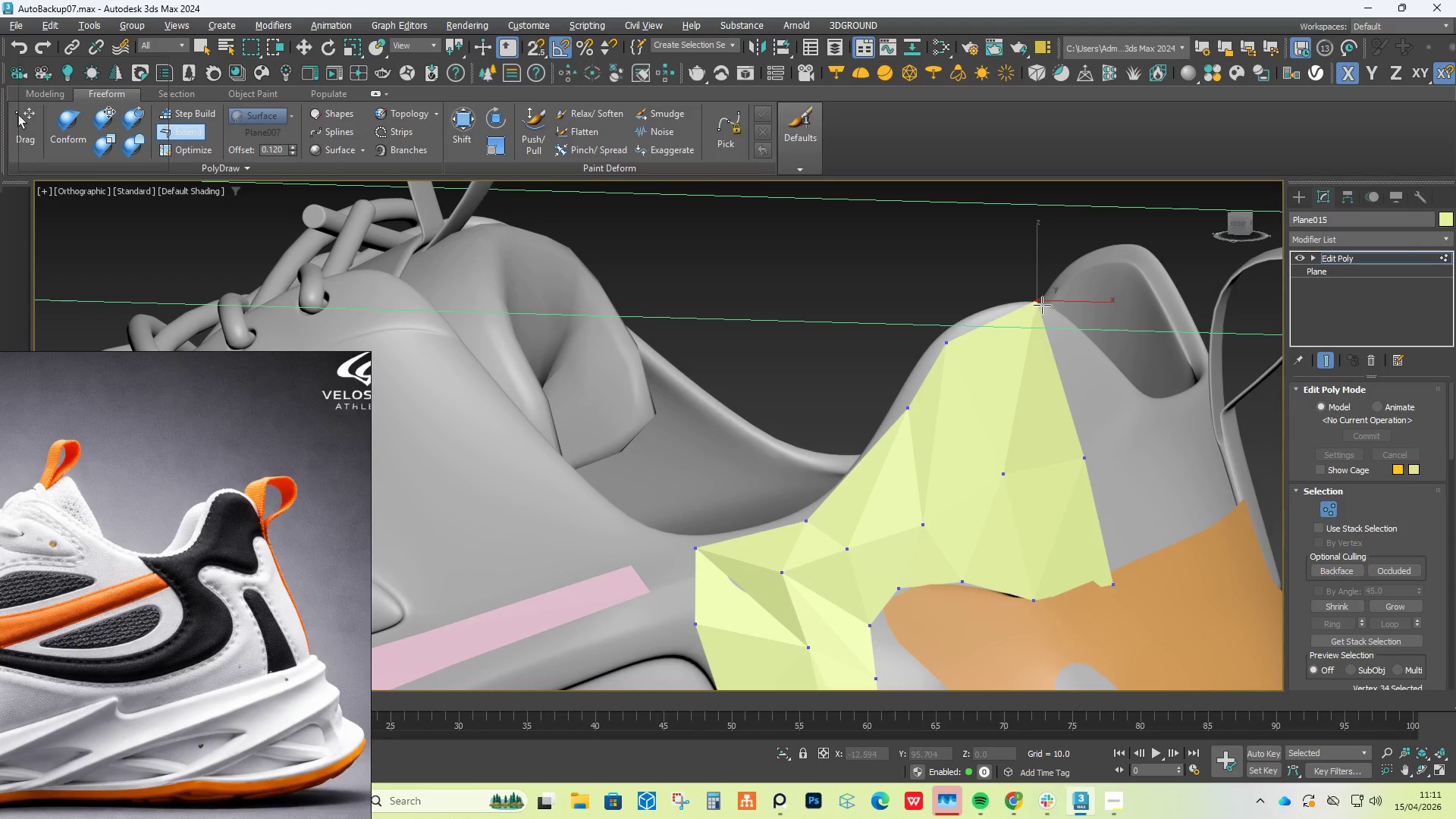 
left_click_drag(start_coordinate=[1043, 303], to_coordinate=[999, 312])
 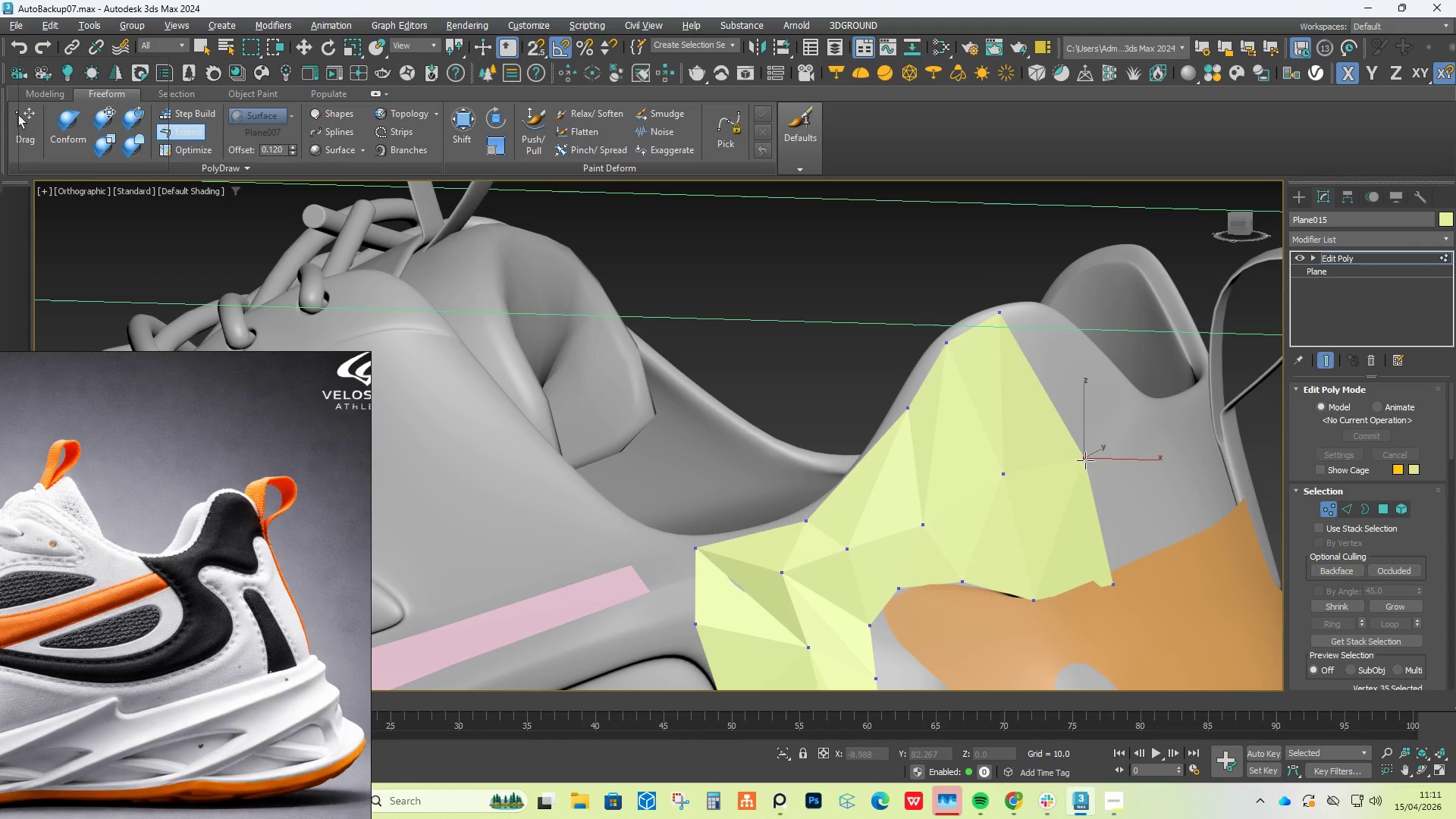 
hold_key(key=ControlLeft, duration=1.53)
 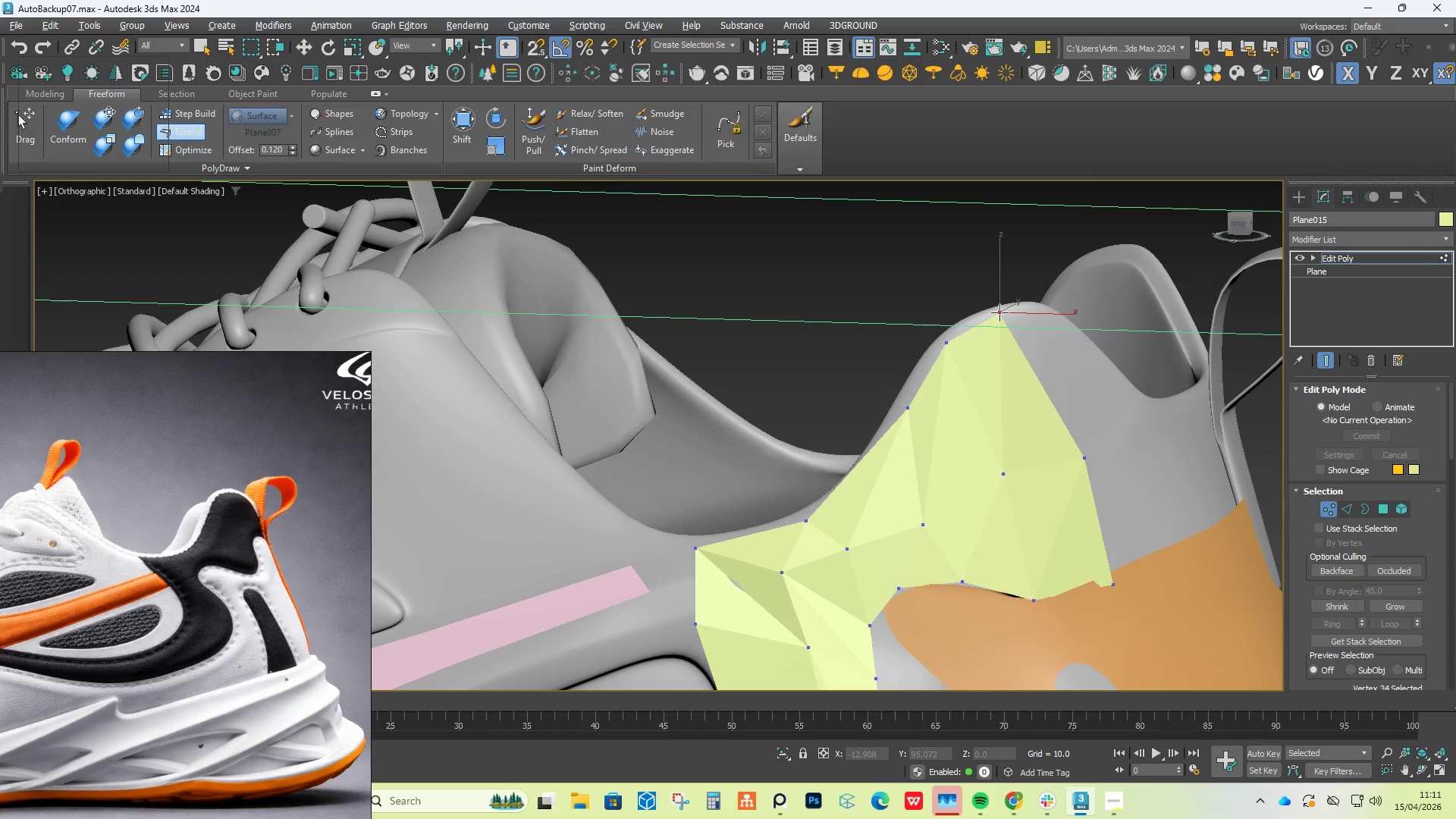 
hold_key(key=ControlLeft, duration=1.51)
 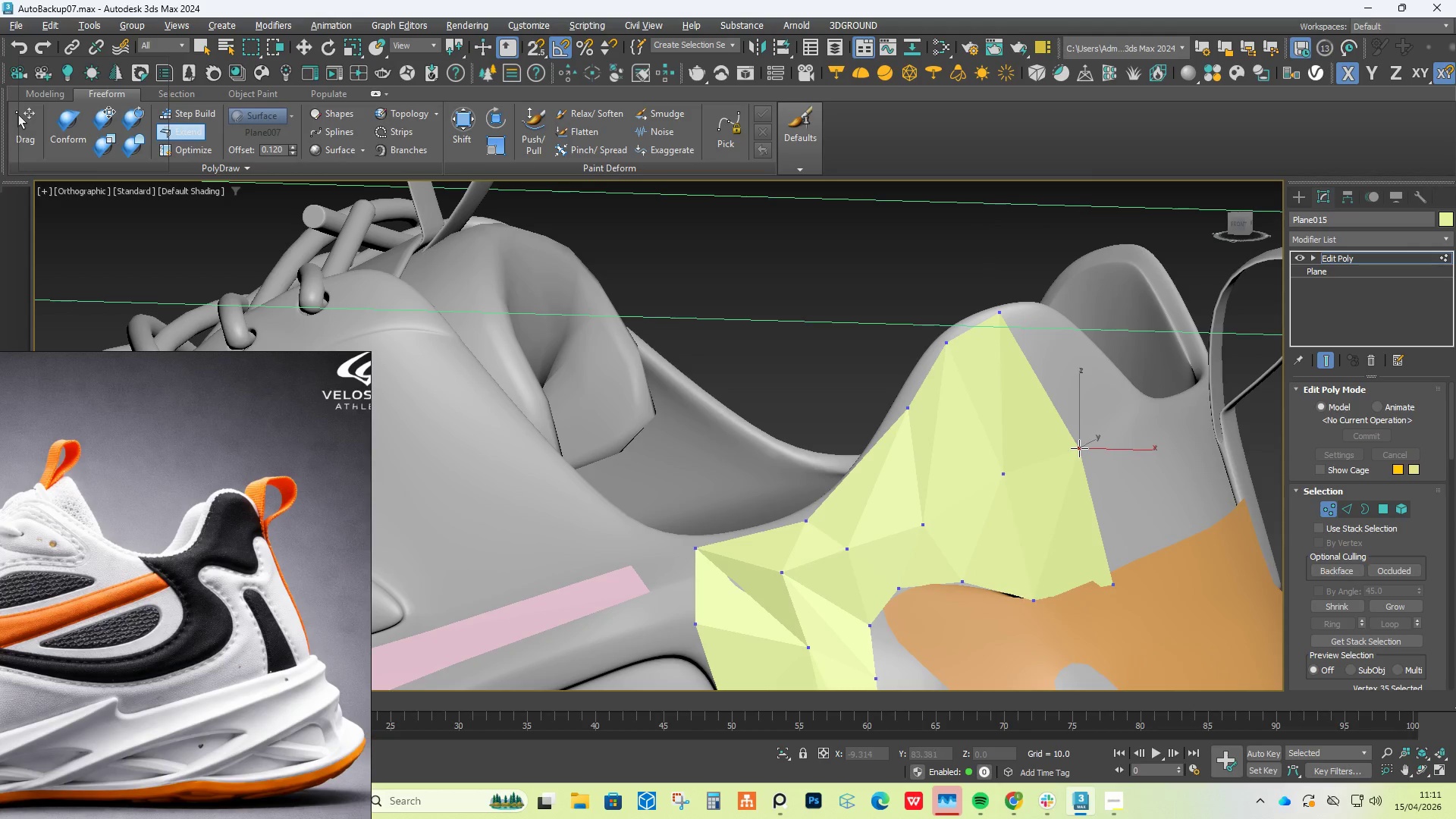 
hold_key(key=ControlLeft, duration=1.5)
left_click_drag(start_coordinate=[1085, 460], to_coordinate=[1079, 438])
 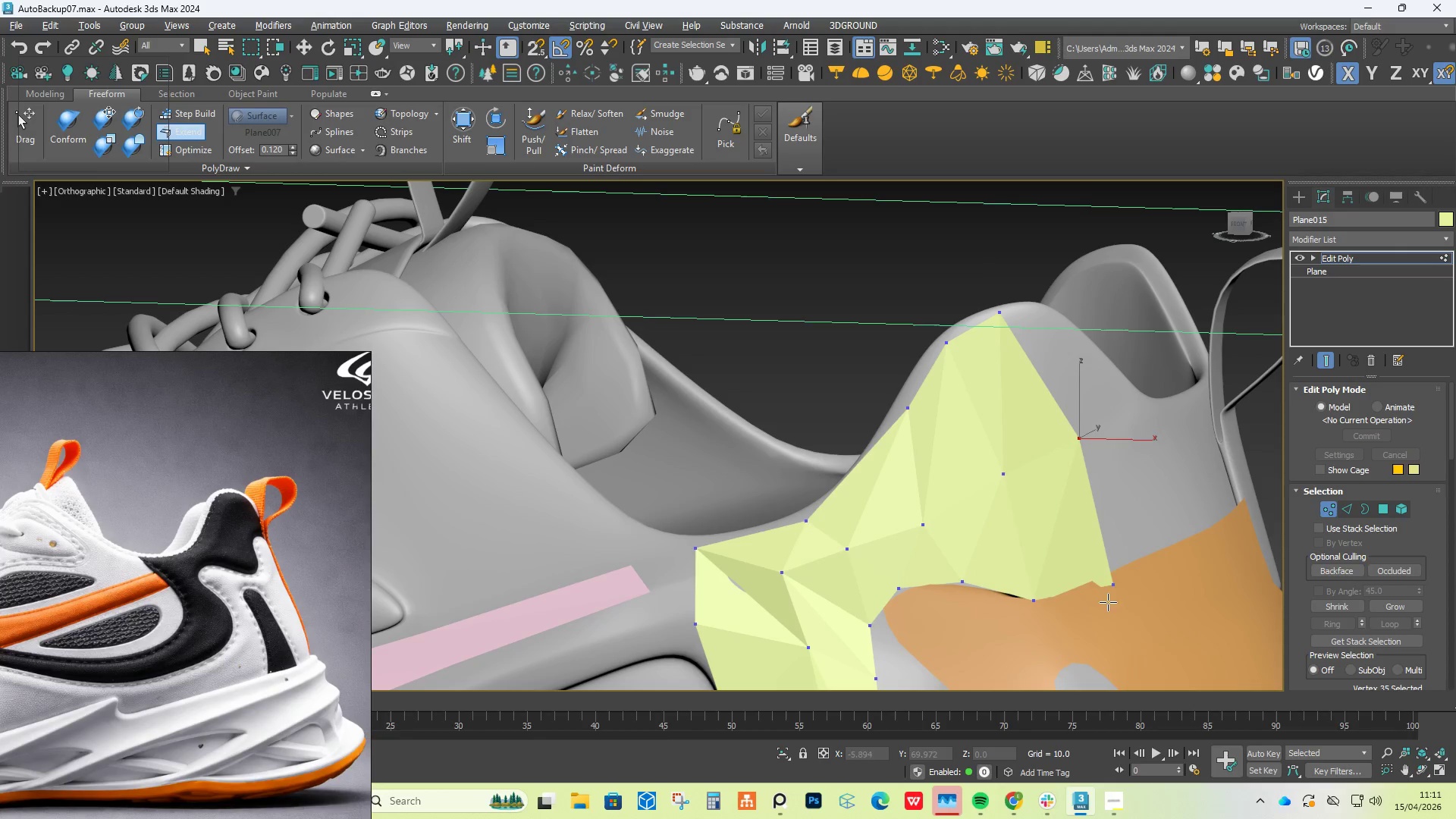 
hold_key(key=ControlLeft, duration=1.52)
left_click_drag(start_coordinate=[1112, 582], to_coordinate=[1109, 573])
 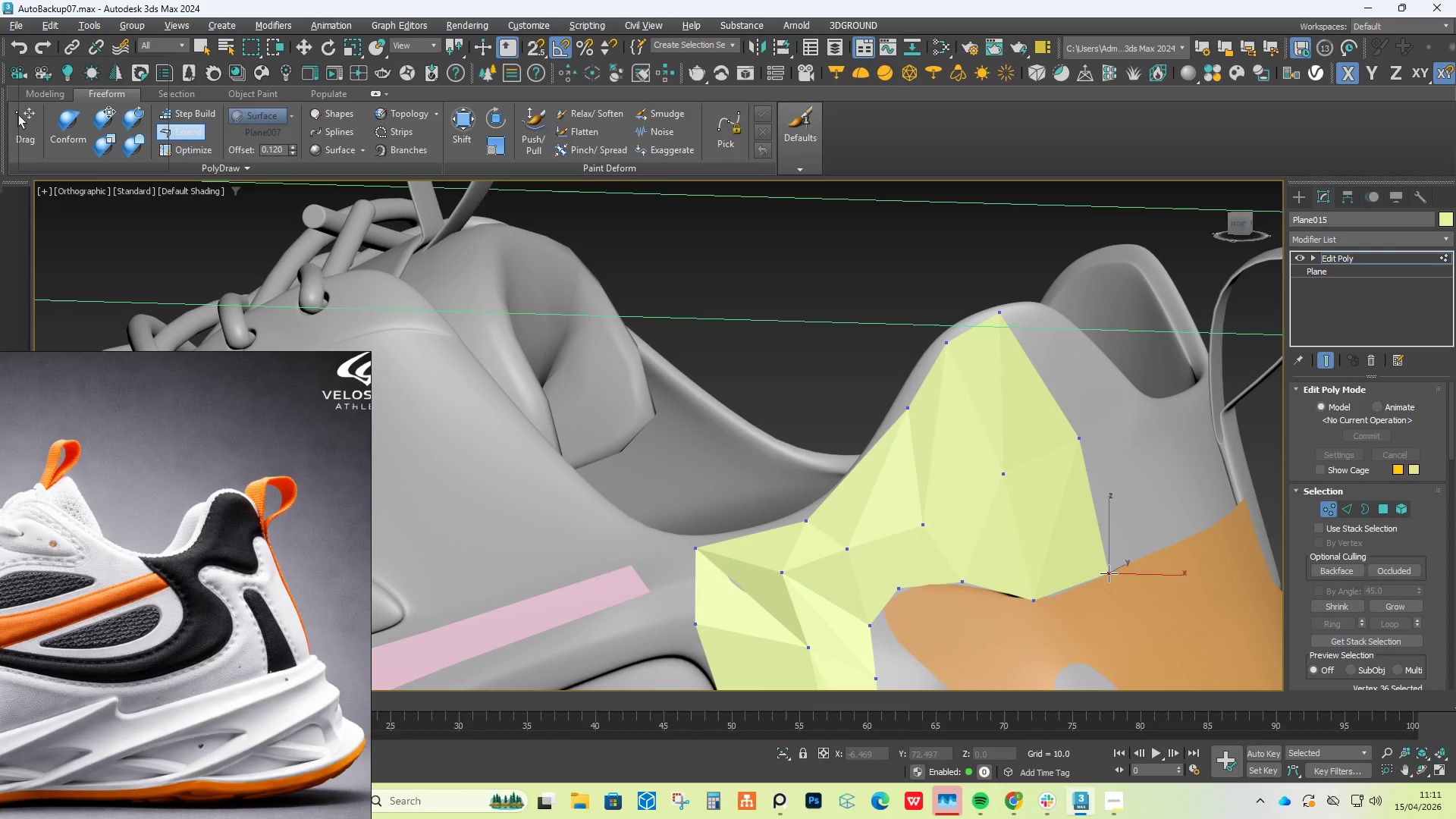 
key(Alt+Control+Shift+ControlLeft)
 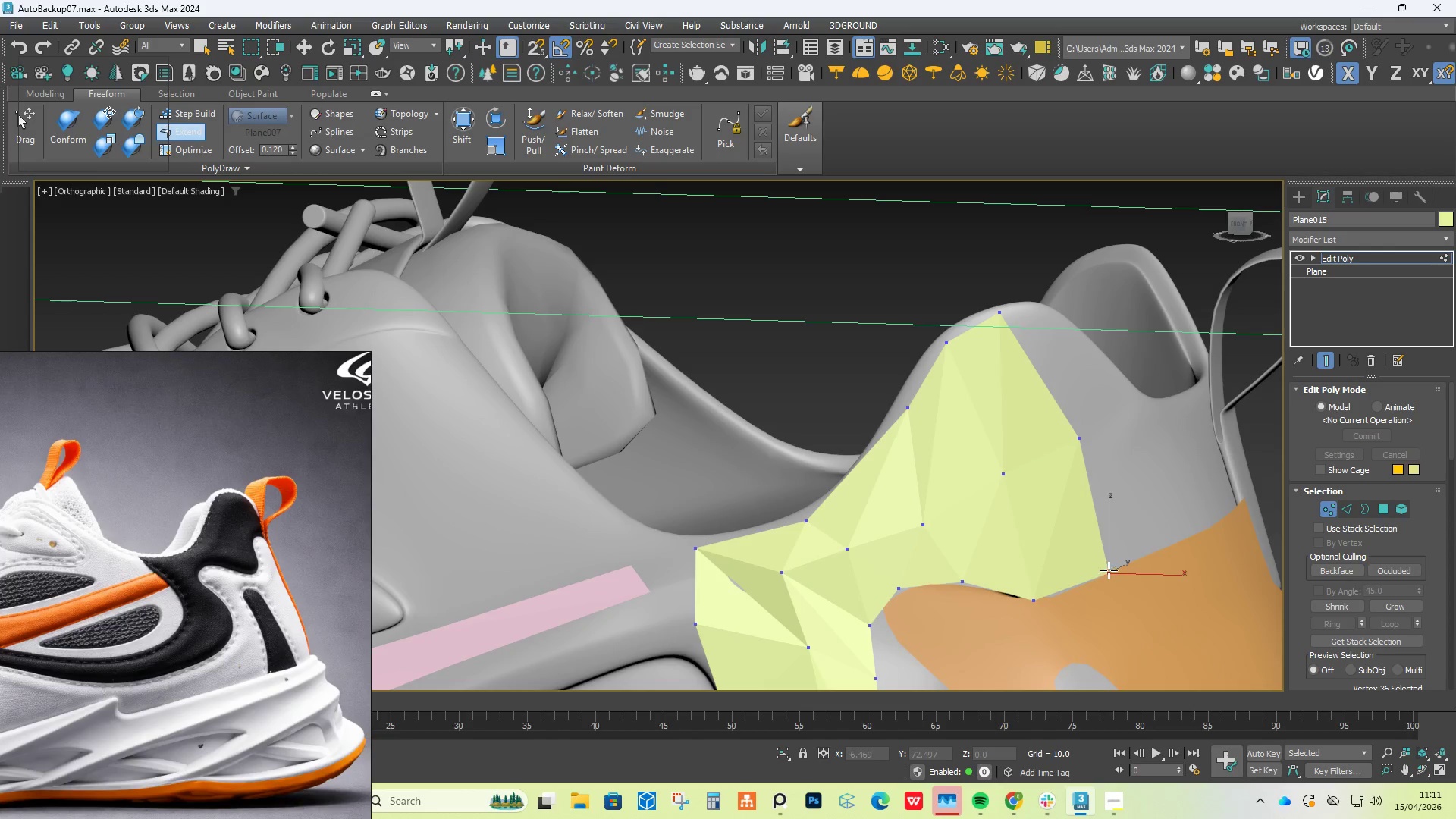 
key(Alt+Control+Shift+ControlLeft)
 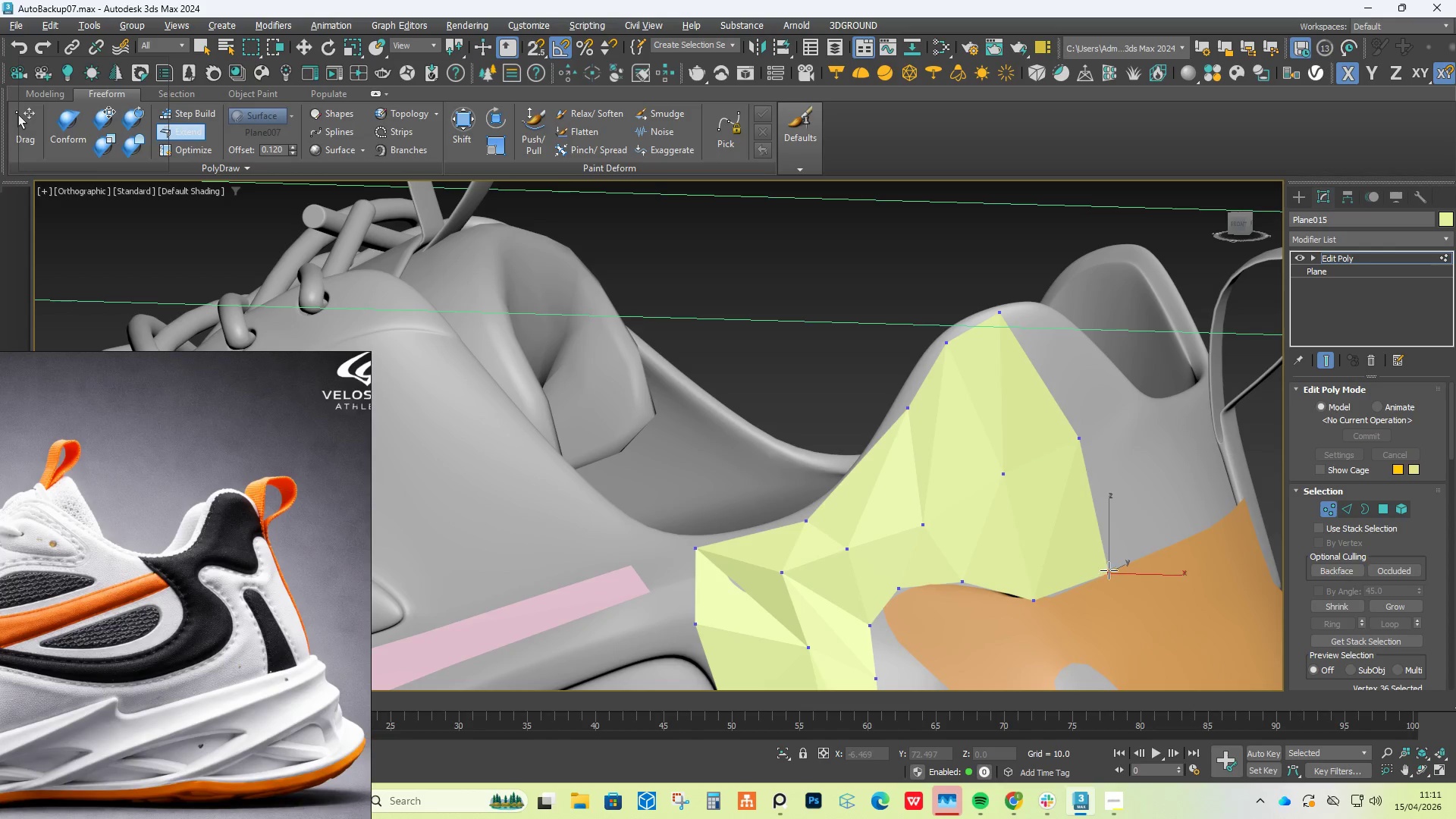 
key(Alt+Control+Shift+ControlLeft)
 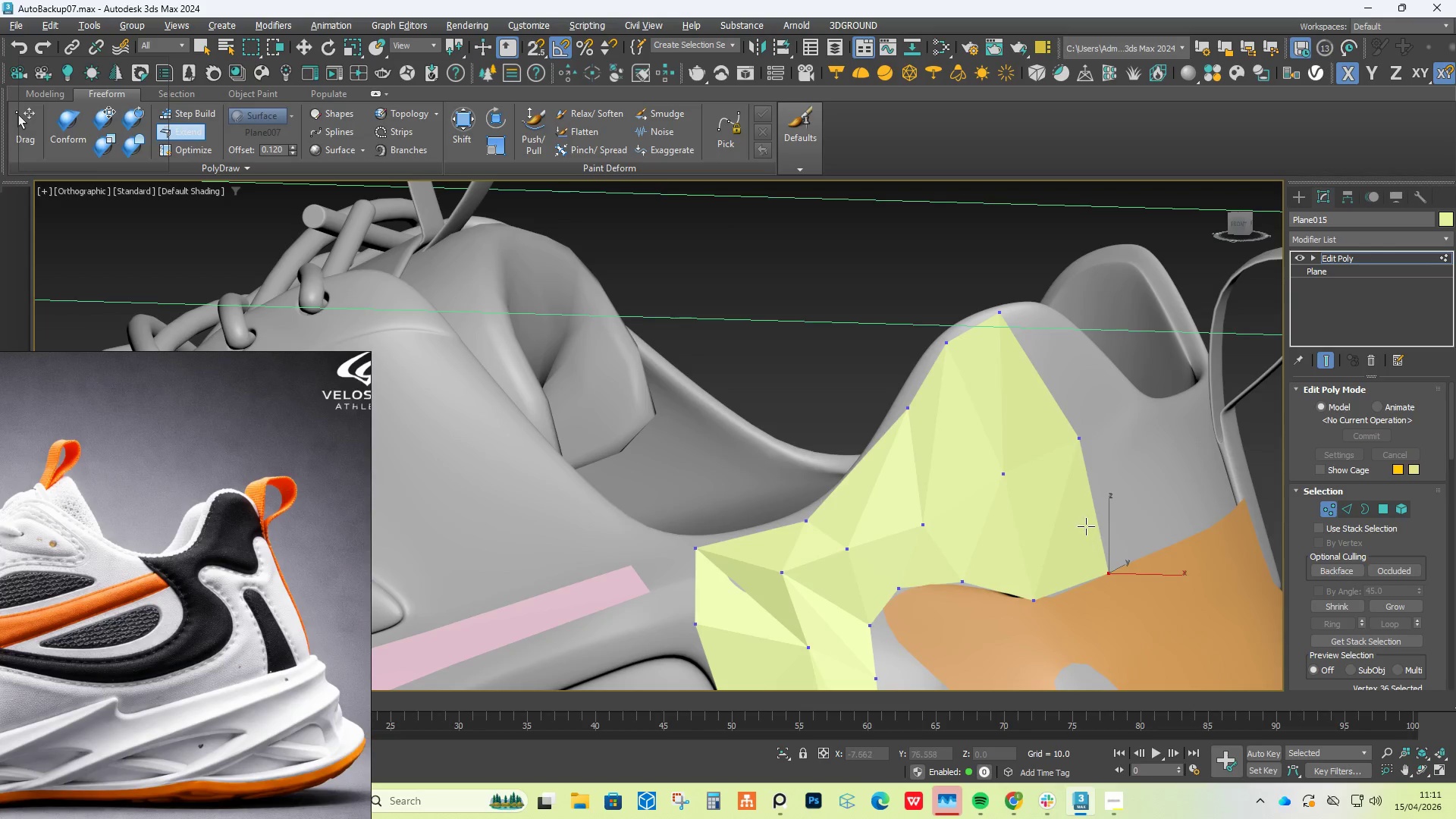 
hold_key(key=AltLeft, duration=0.98)
 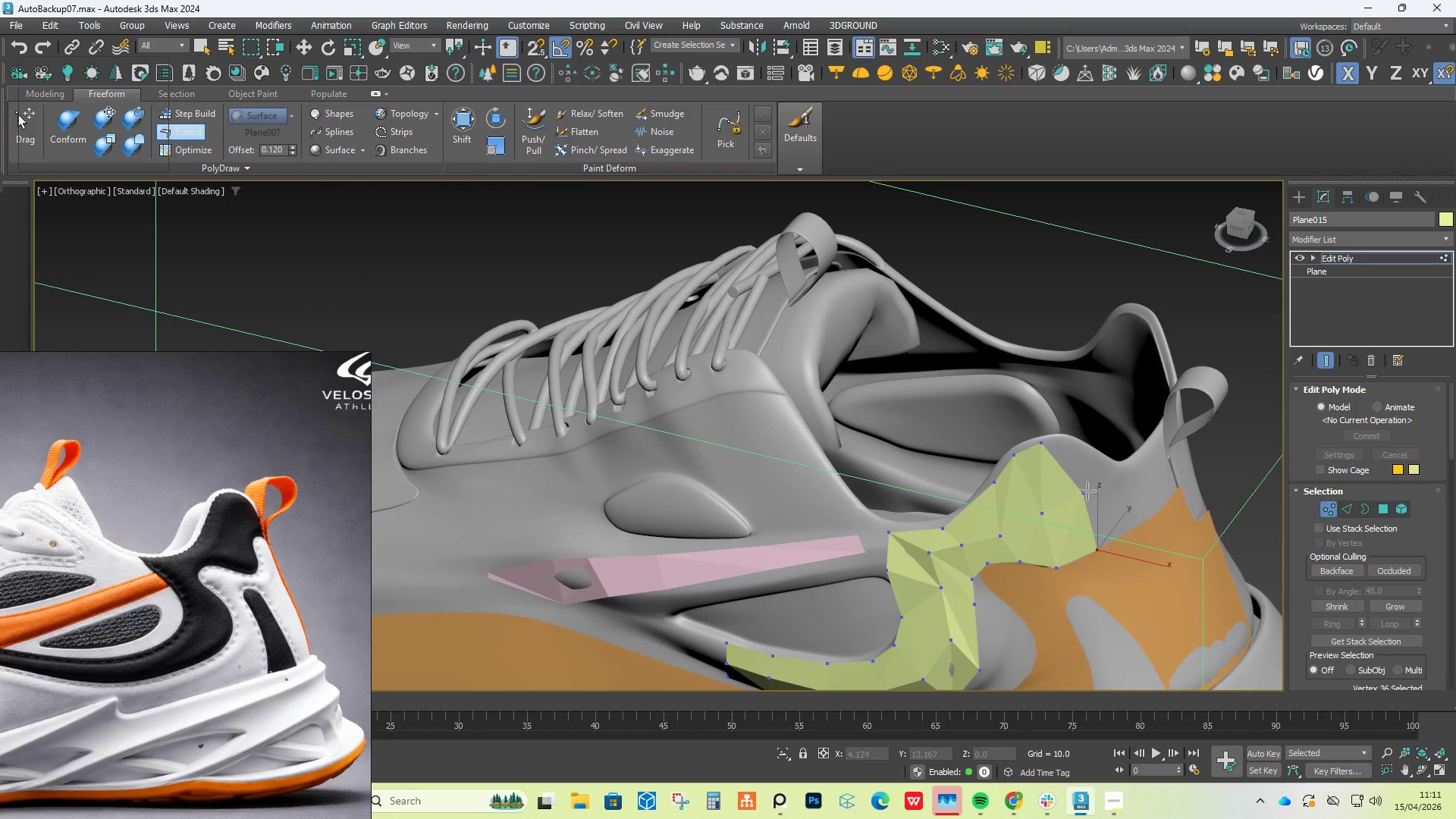 
scroll: coordinate [1086, 526], scroll_direction: down, amount: 2.0
 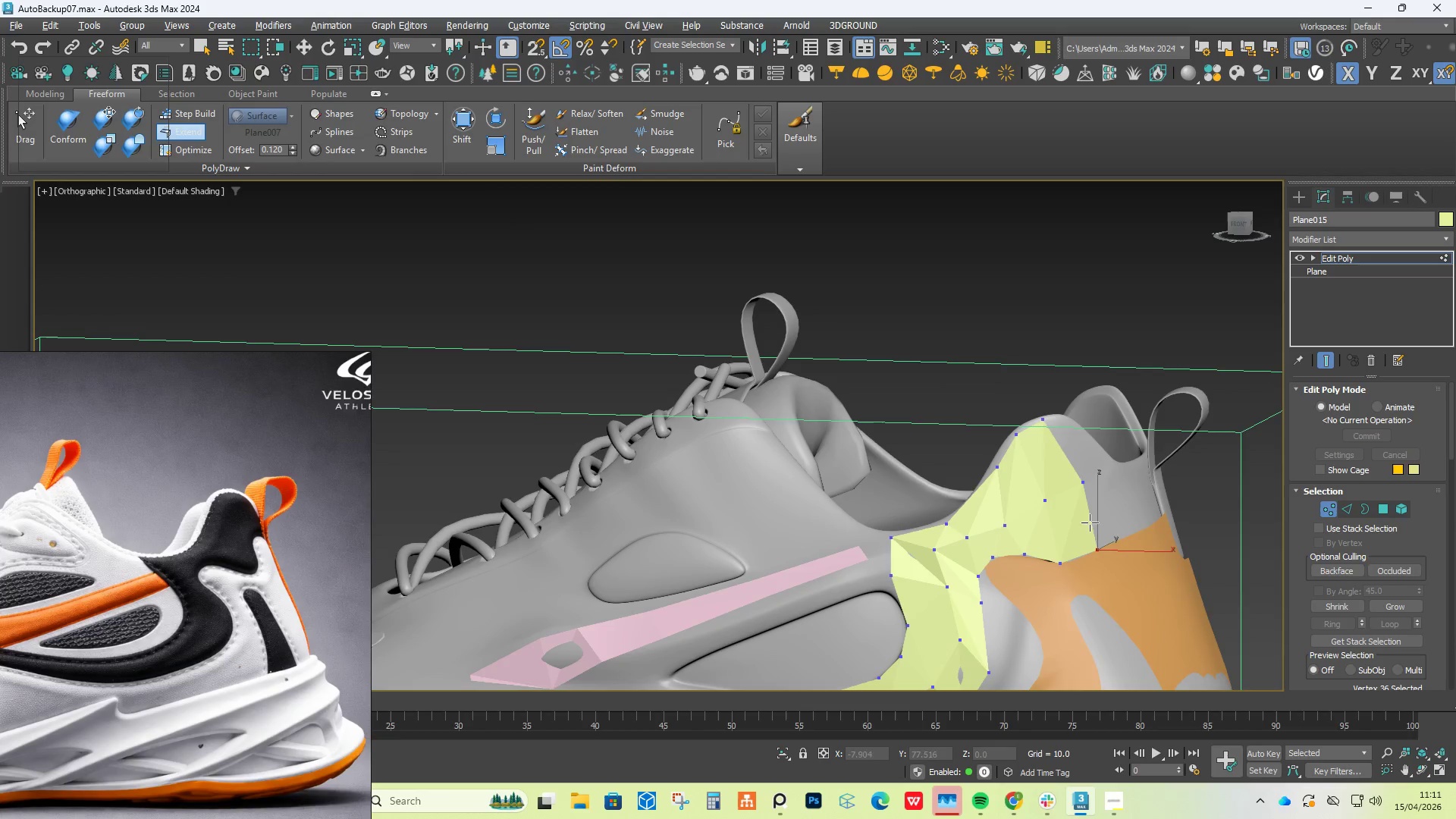 
hold_key(key=ControlLeft, duration=2.75)
hold_key(key=ShiftLeft, duration=2.72)
left_click_drag(start_coordinate=[1072, 475], to_coordinate=[1114, 471])
 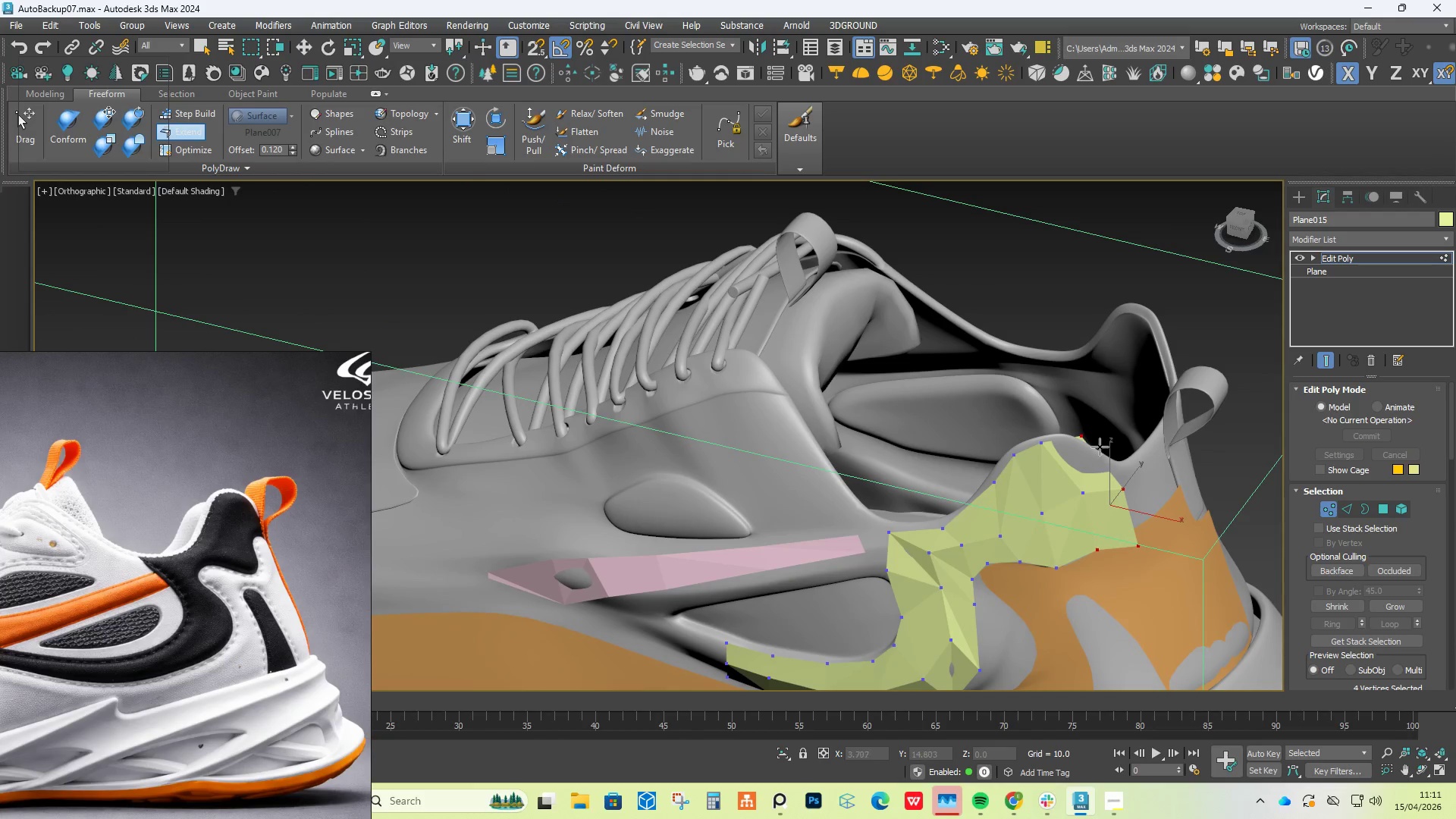 
hold_key(key=AltLeft, duration=1.5)